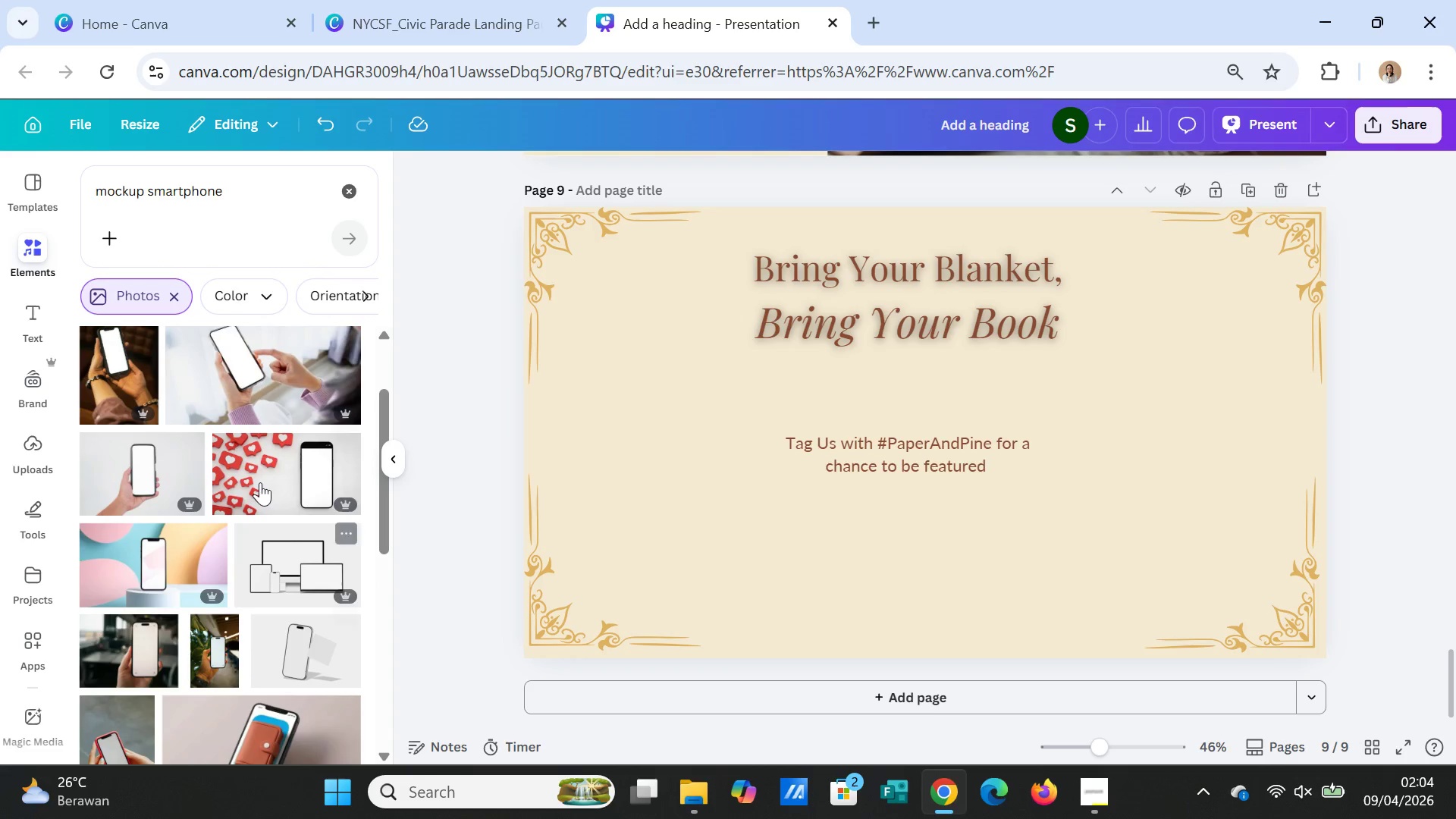 
left_click([239, 372])
 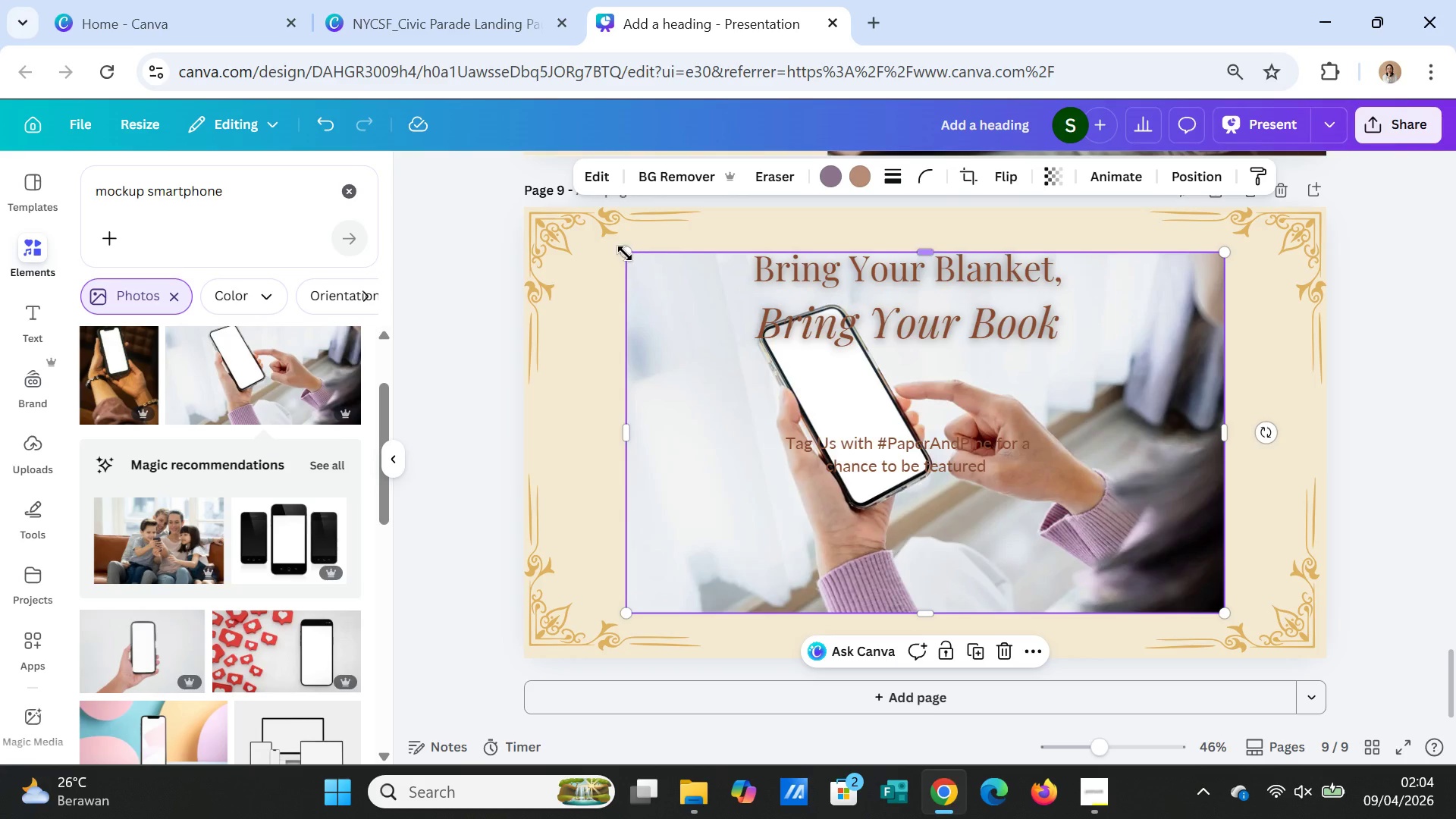 
left_click_drag(start_coordinate=[624, 253], to_coordinate=[531, 240])
 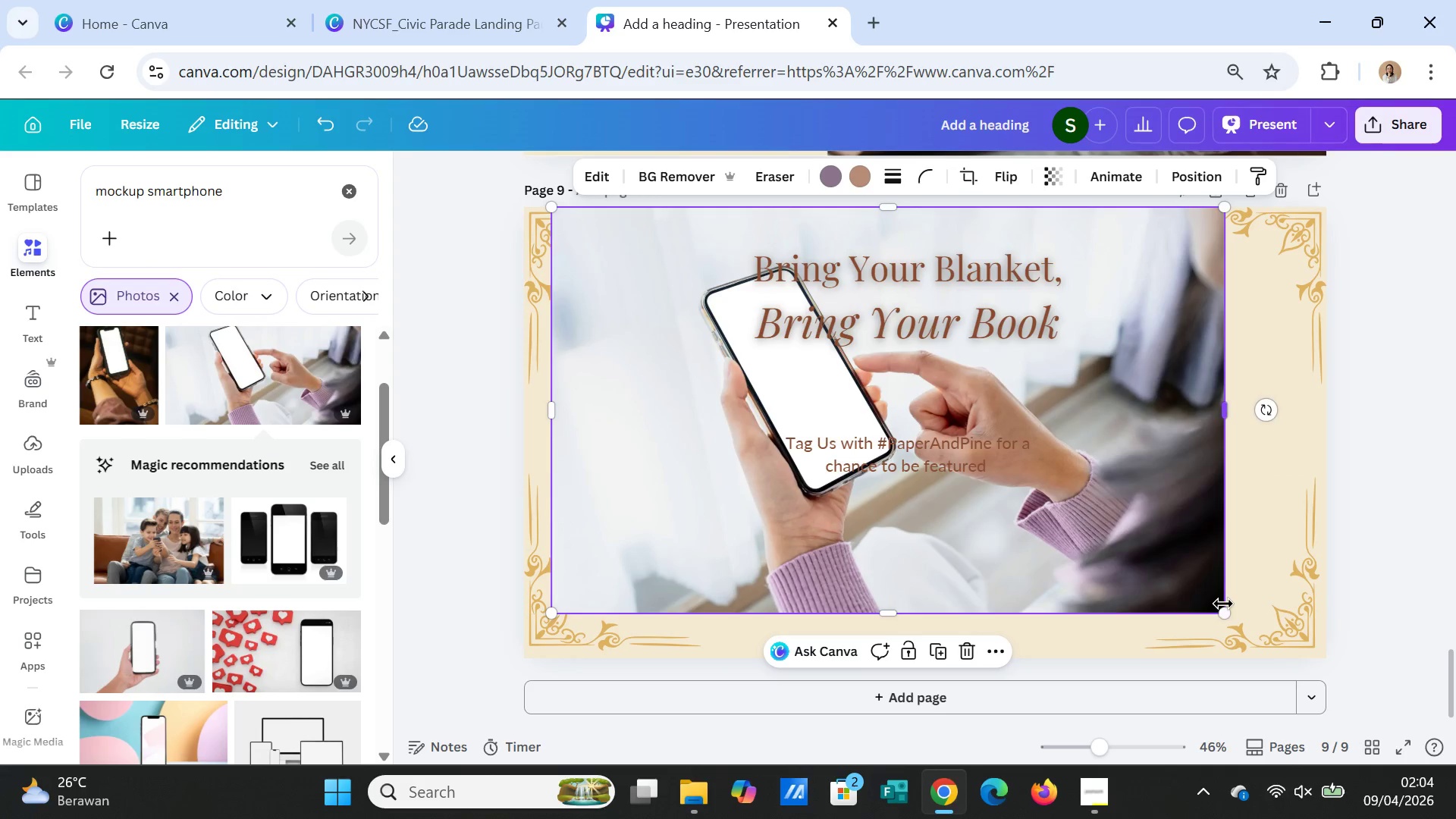 
left_click([1223, 604])
 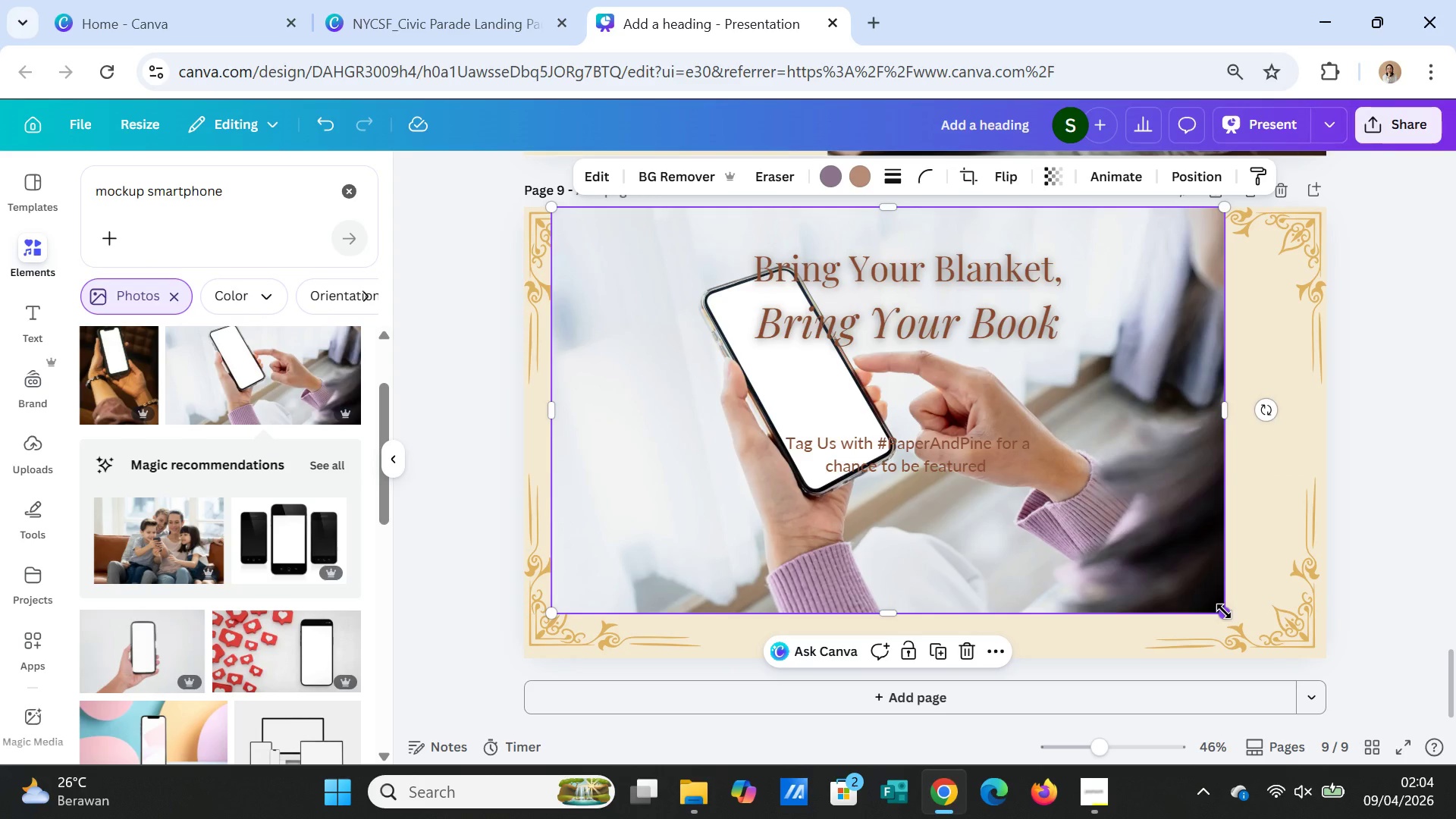 
left_click_drag(start_coordinate=[1224, 611], to_coordinate=[1294, 648])
 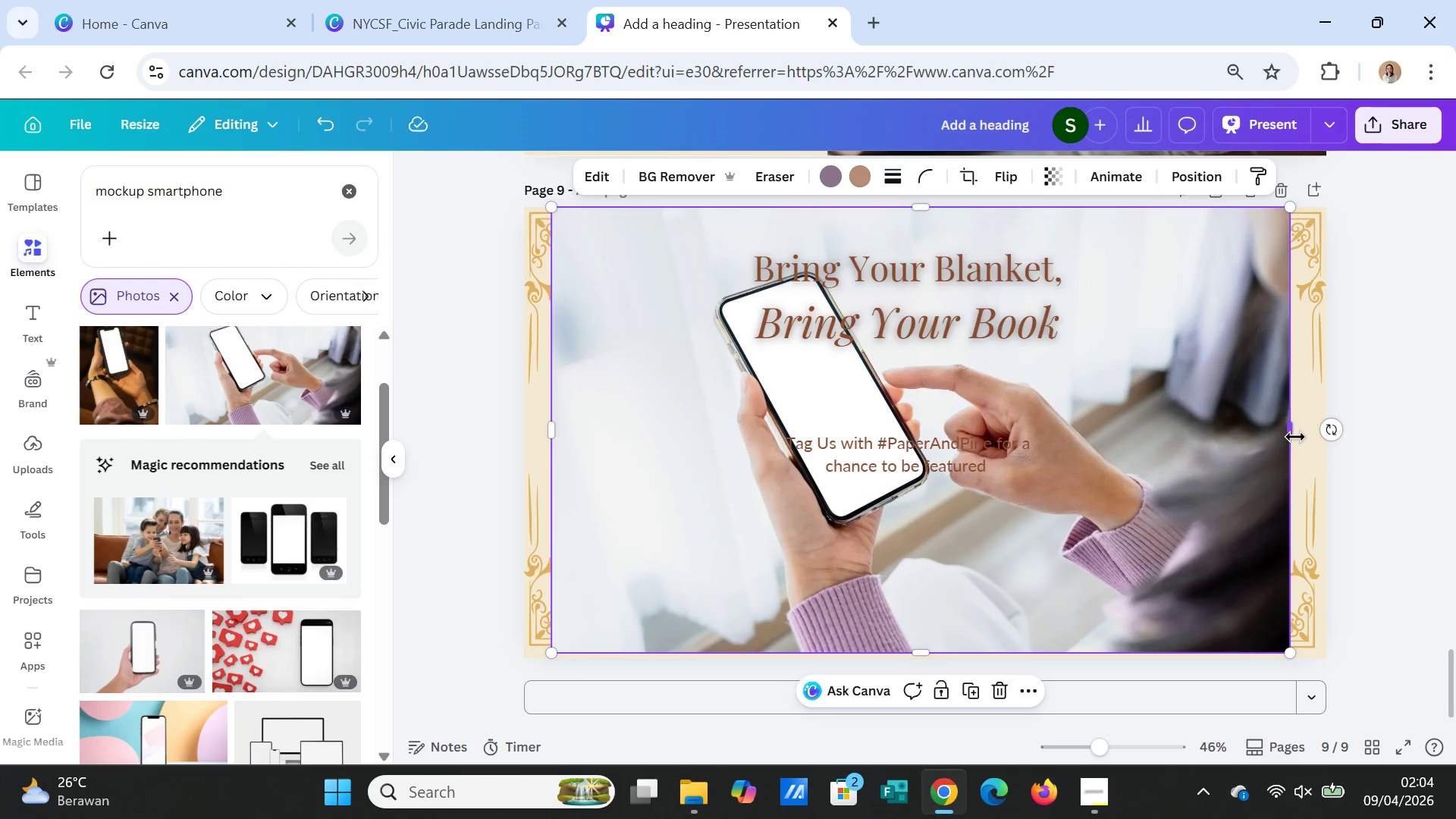 
left_click_drag(start_coordinate=[1295, 437], to_coordinate=[1327, 435])
 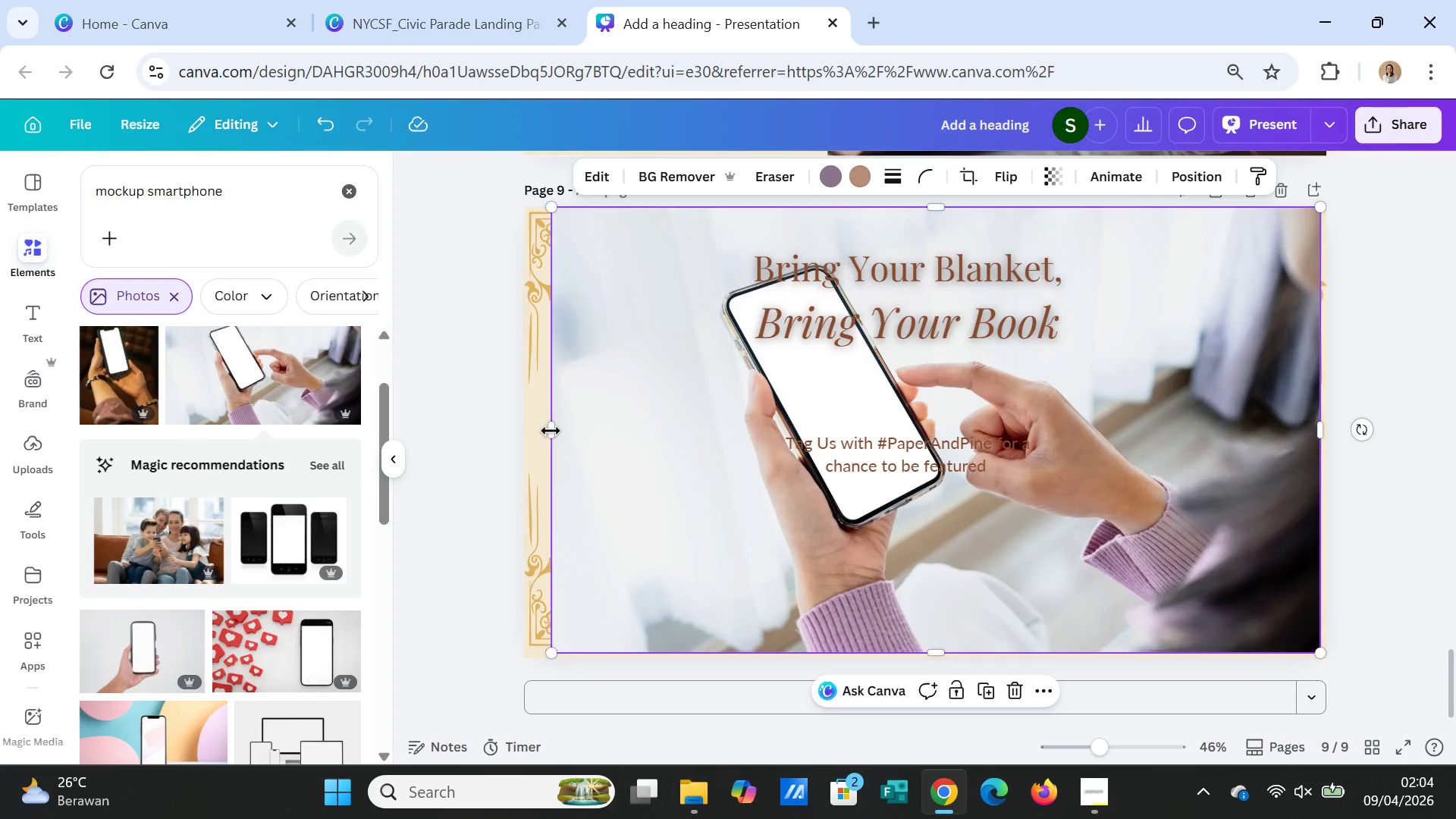 
left_click_drag(start_coordinate=[554, 431], to_coordinate=[531, 438])
 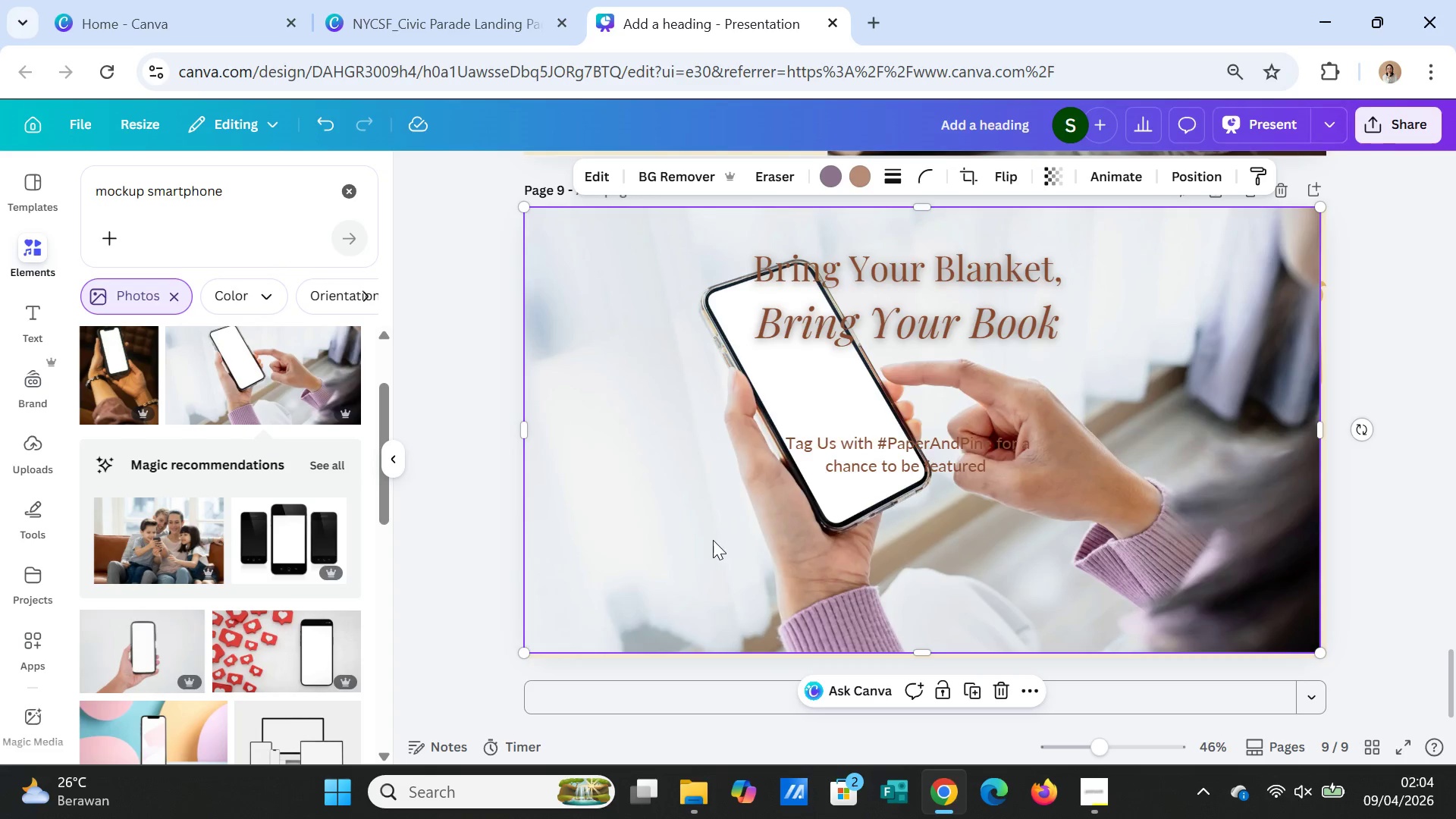 
left_click([713, 540])
 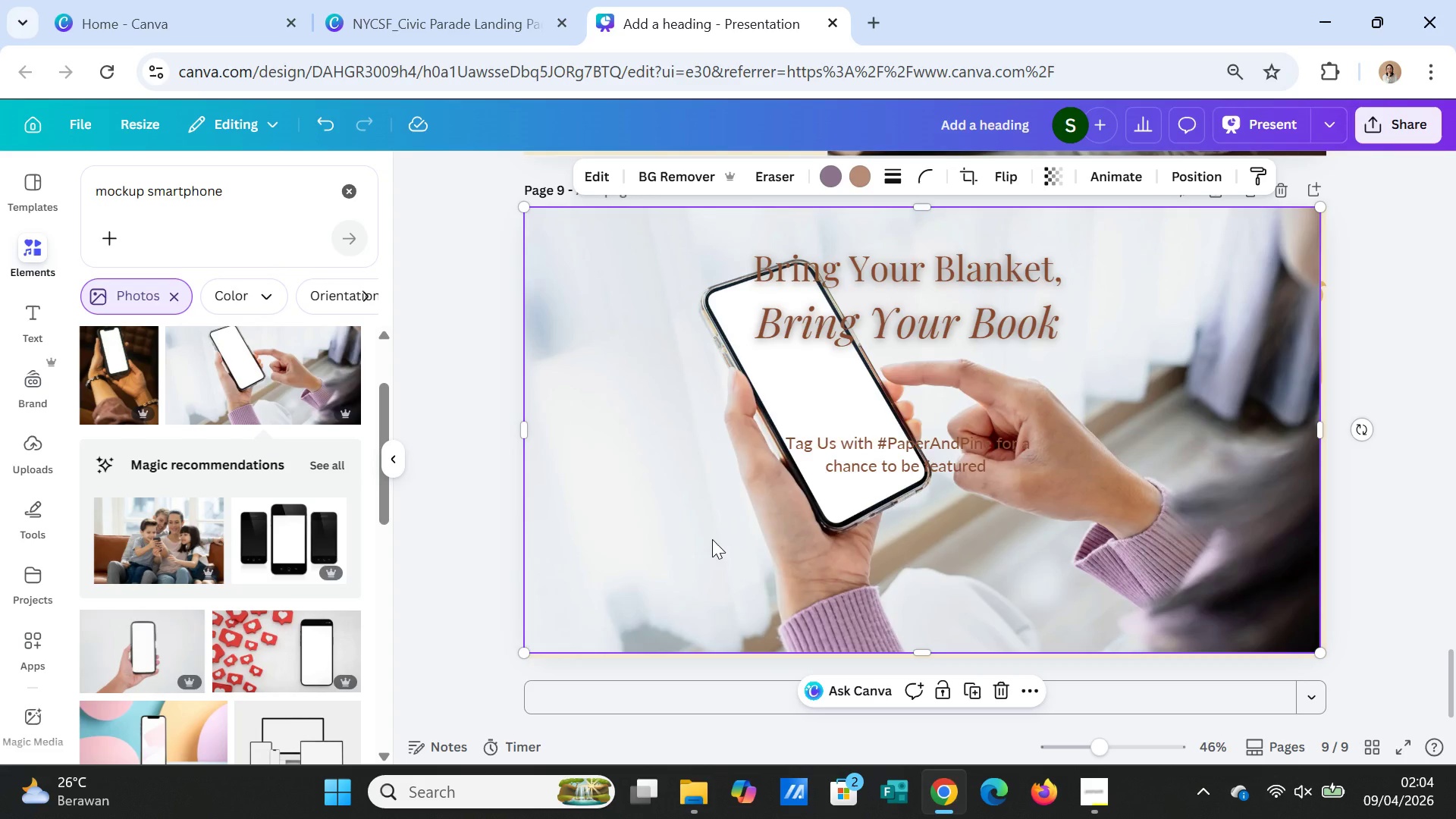 
right_click([712, 539])
 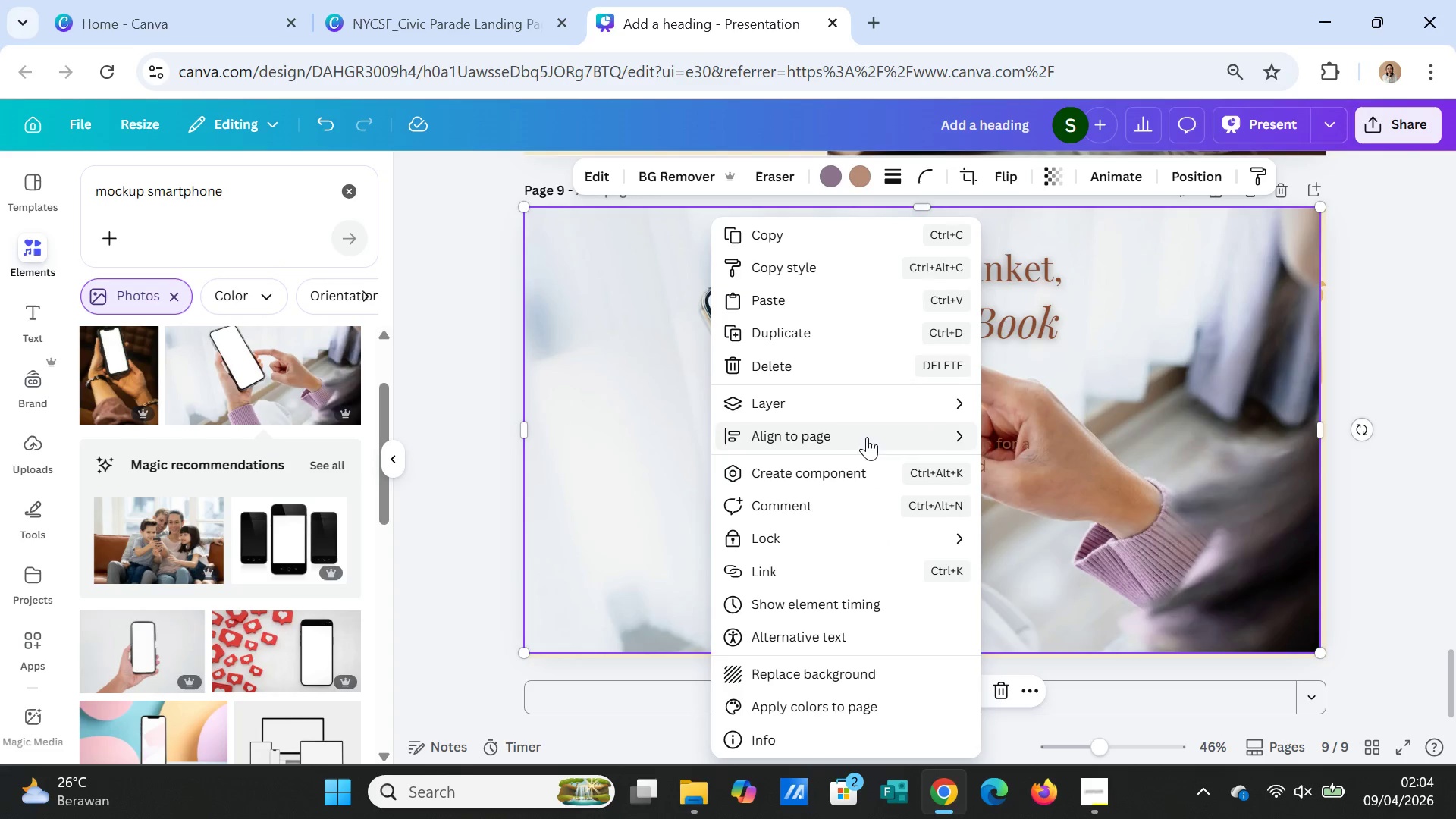 
left_click([871, 400])
 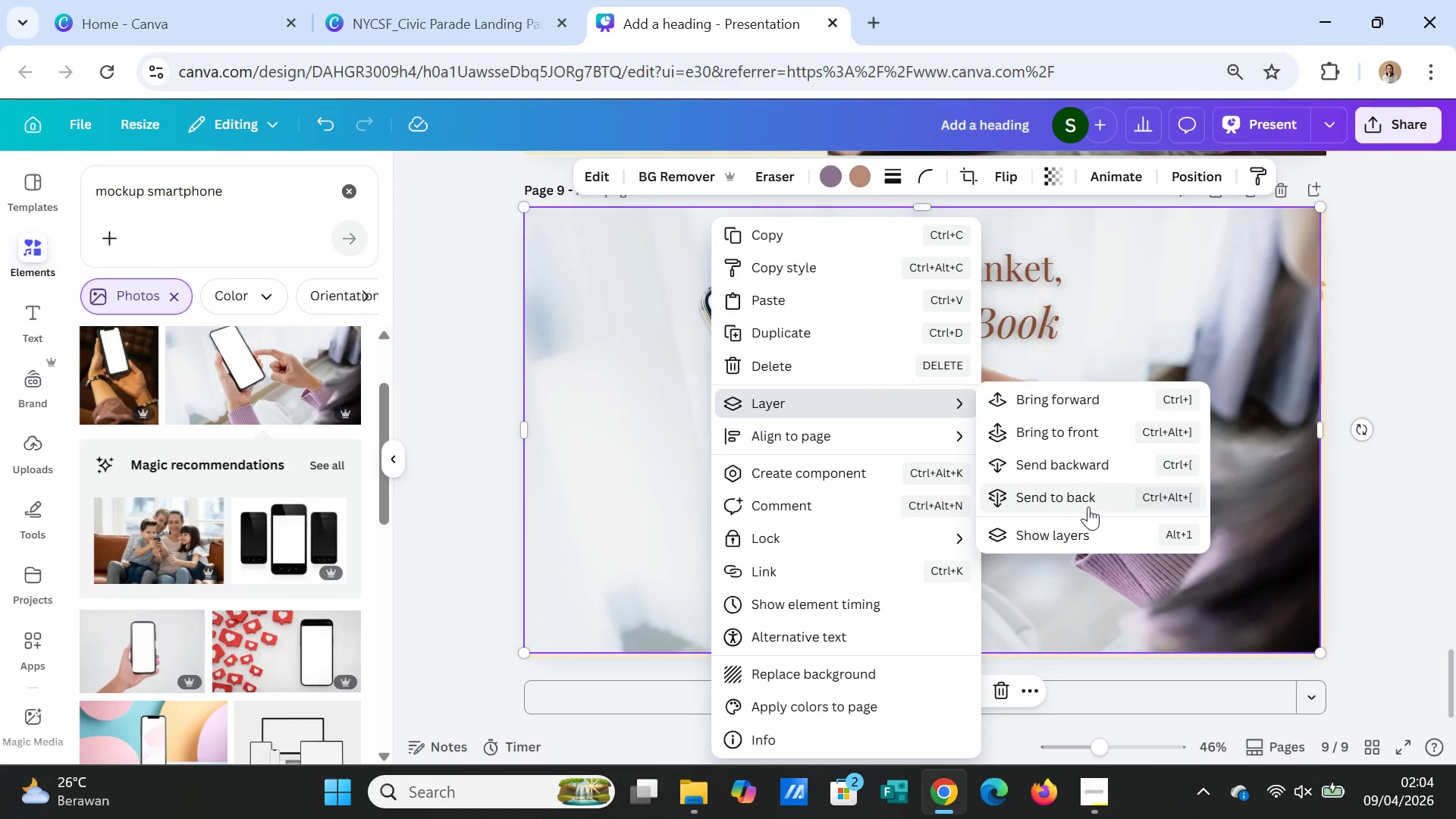 
left_click([1082, 497])
 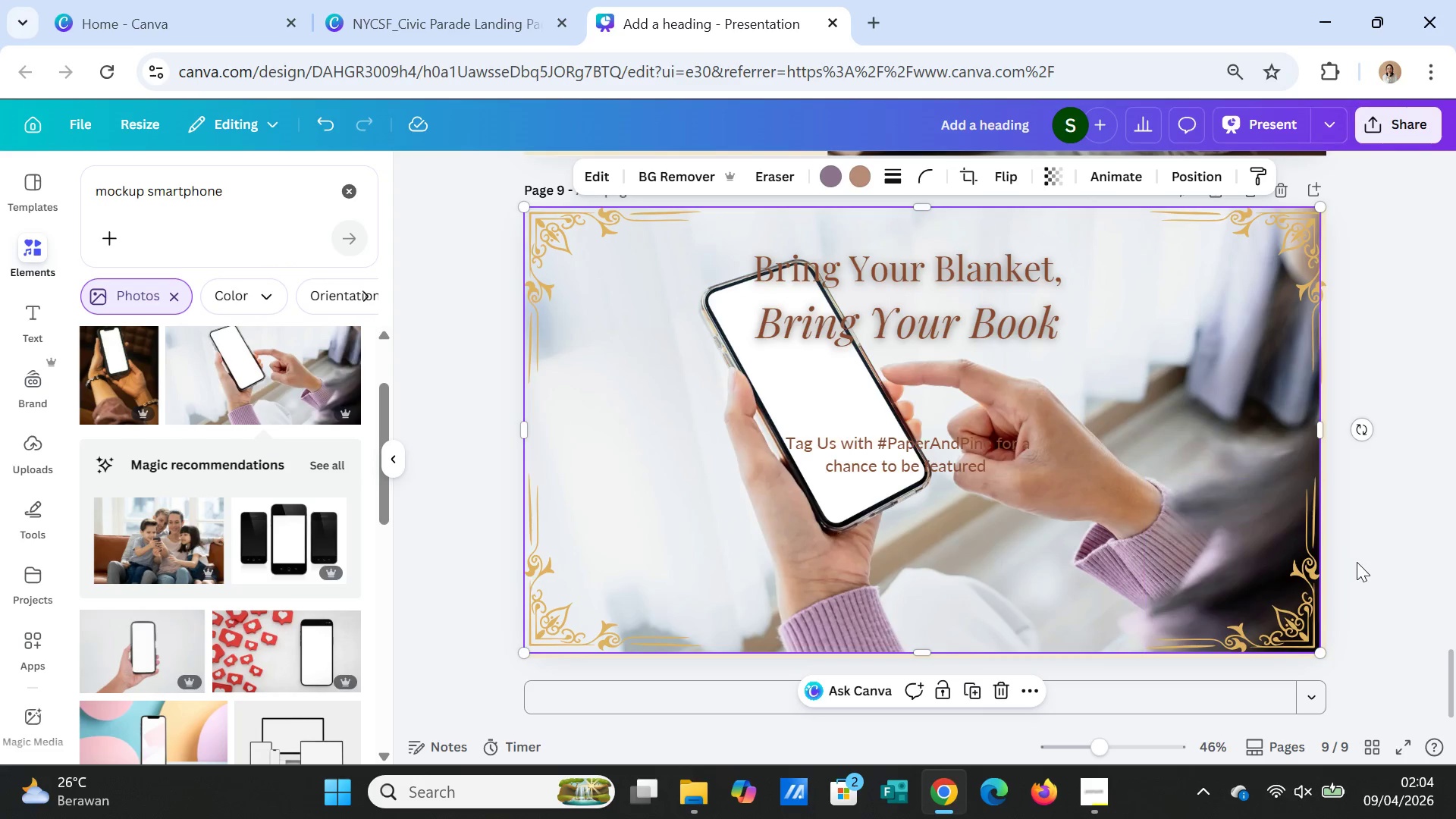 
left_click([1360, 568])
 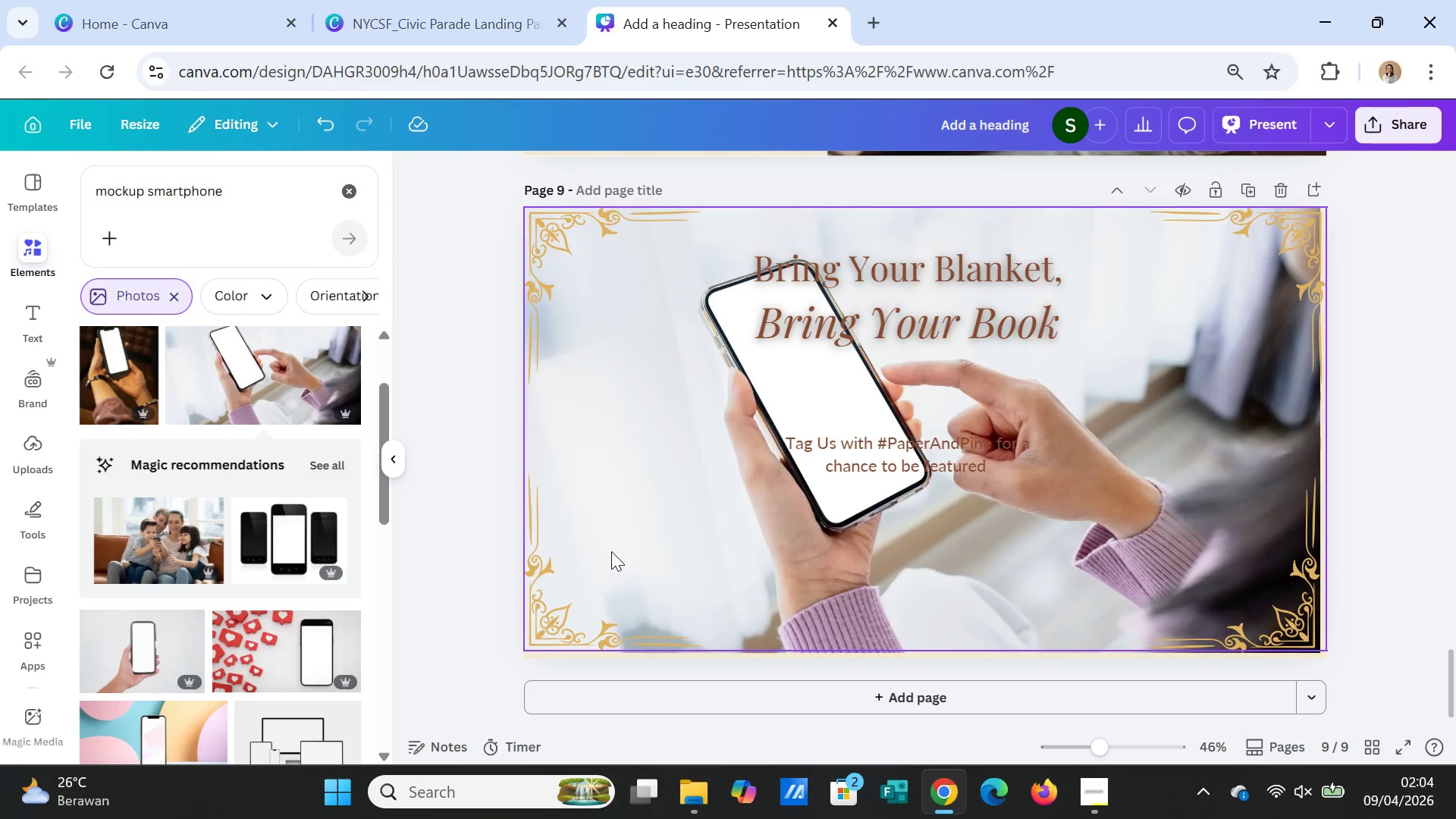 
wait(13.95)
 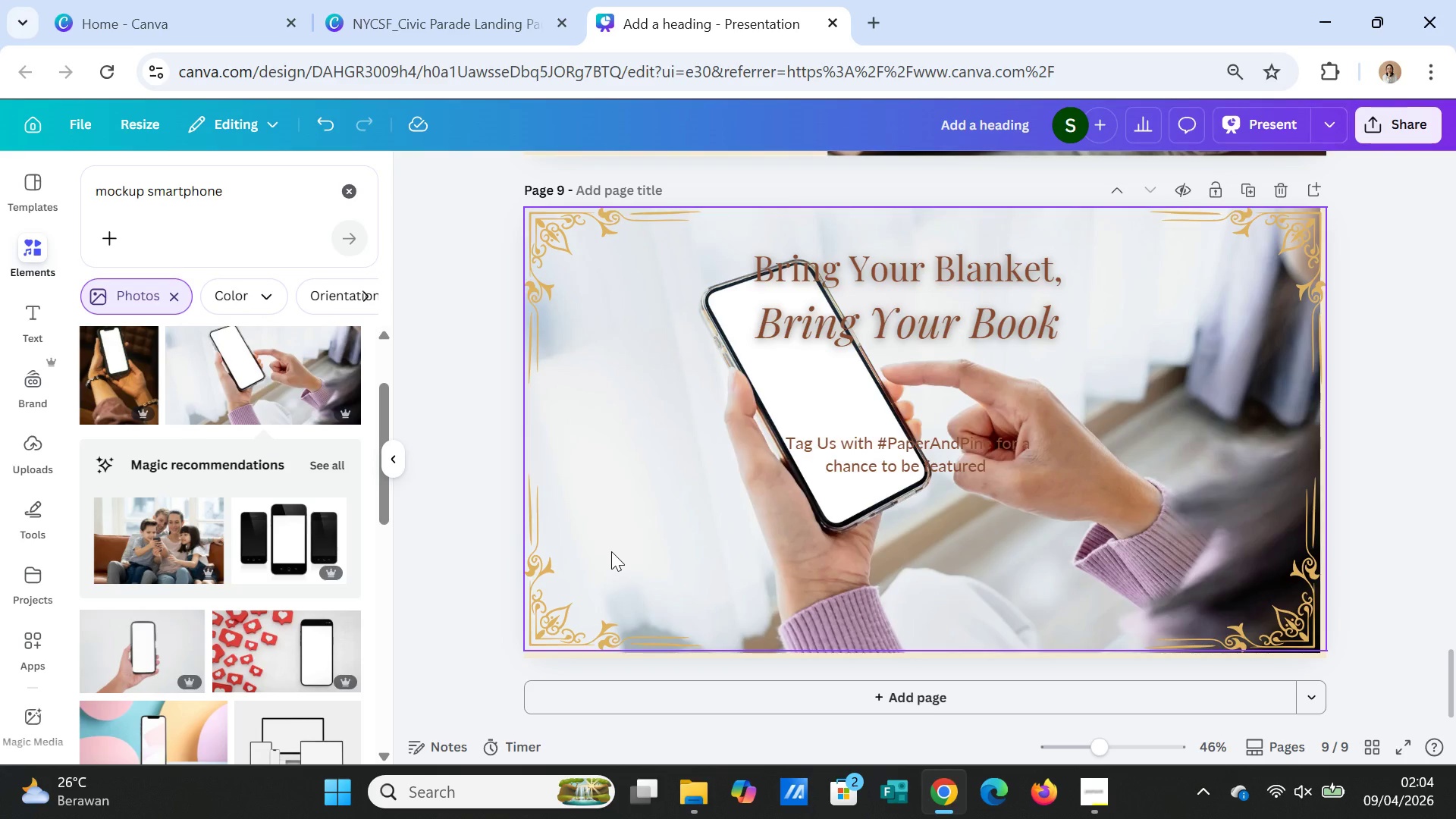 
left_click_drag(start_coordinate=[974, 327], to_coordinate=[1084, 325])
 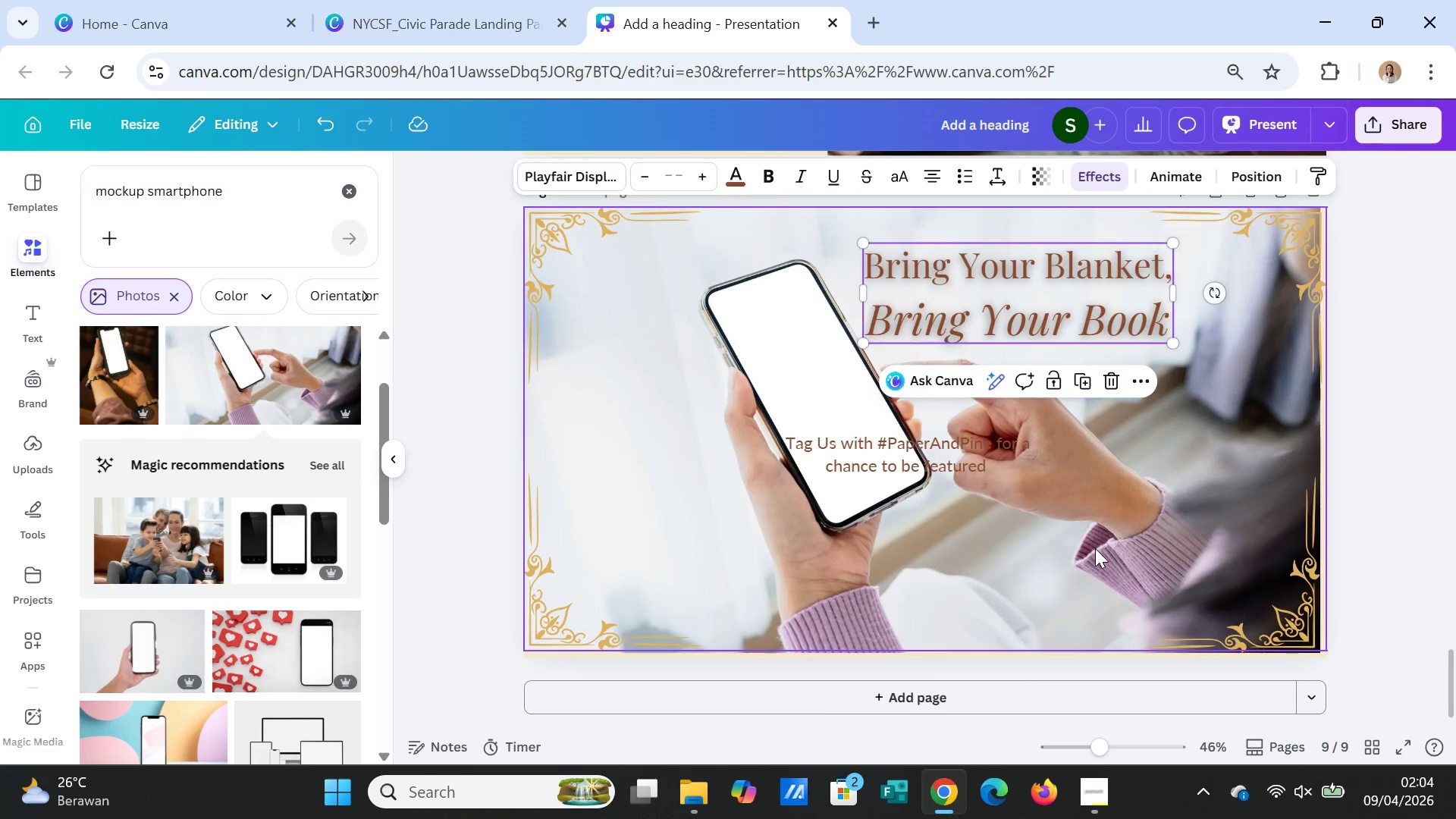 
left_click([1095, 548])
 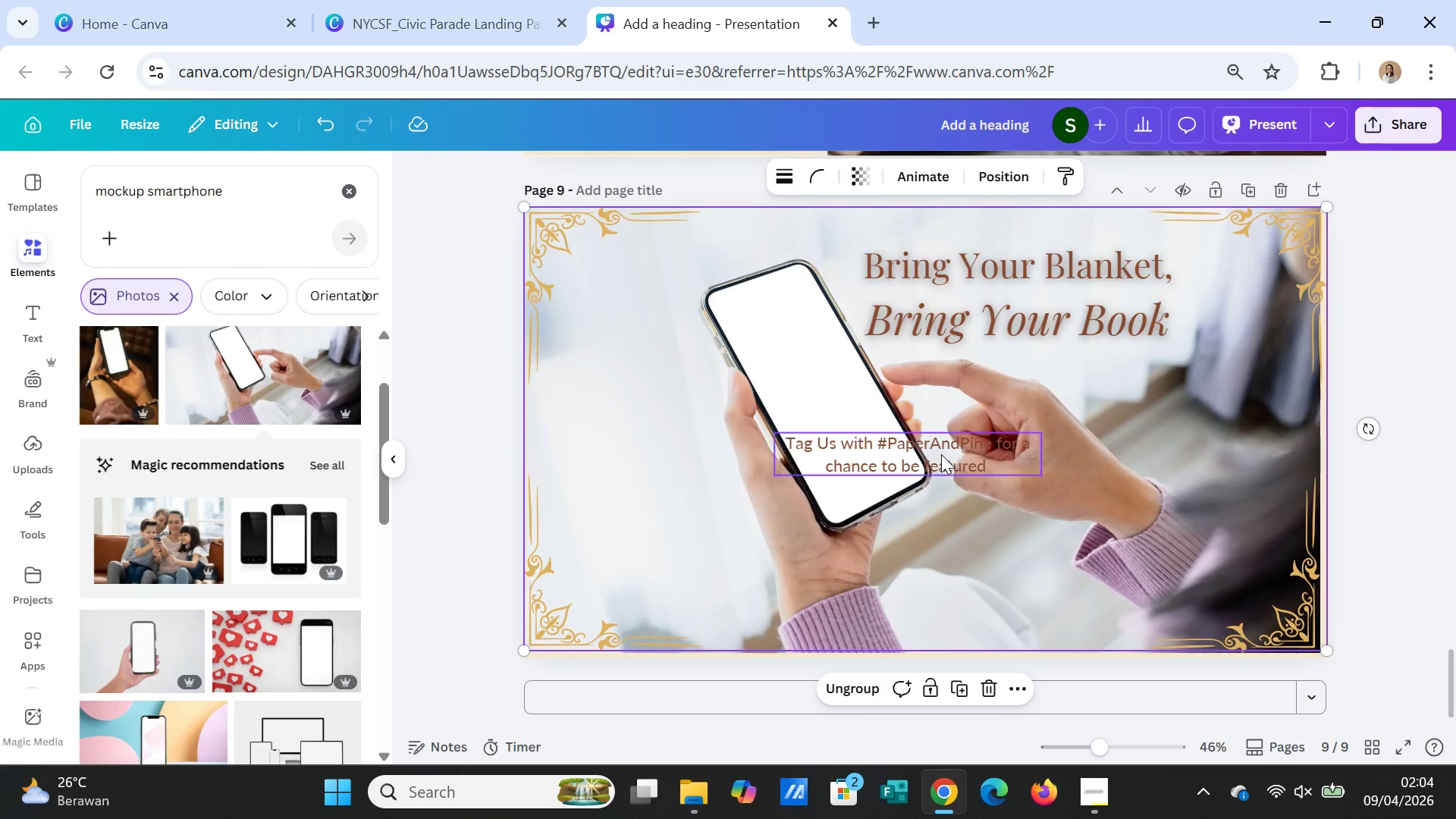 
left_click_drag(start_coordinate=[941, 453], to_coordinate=[1084, 393])
 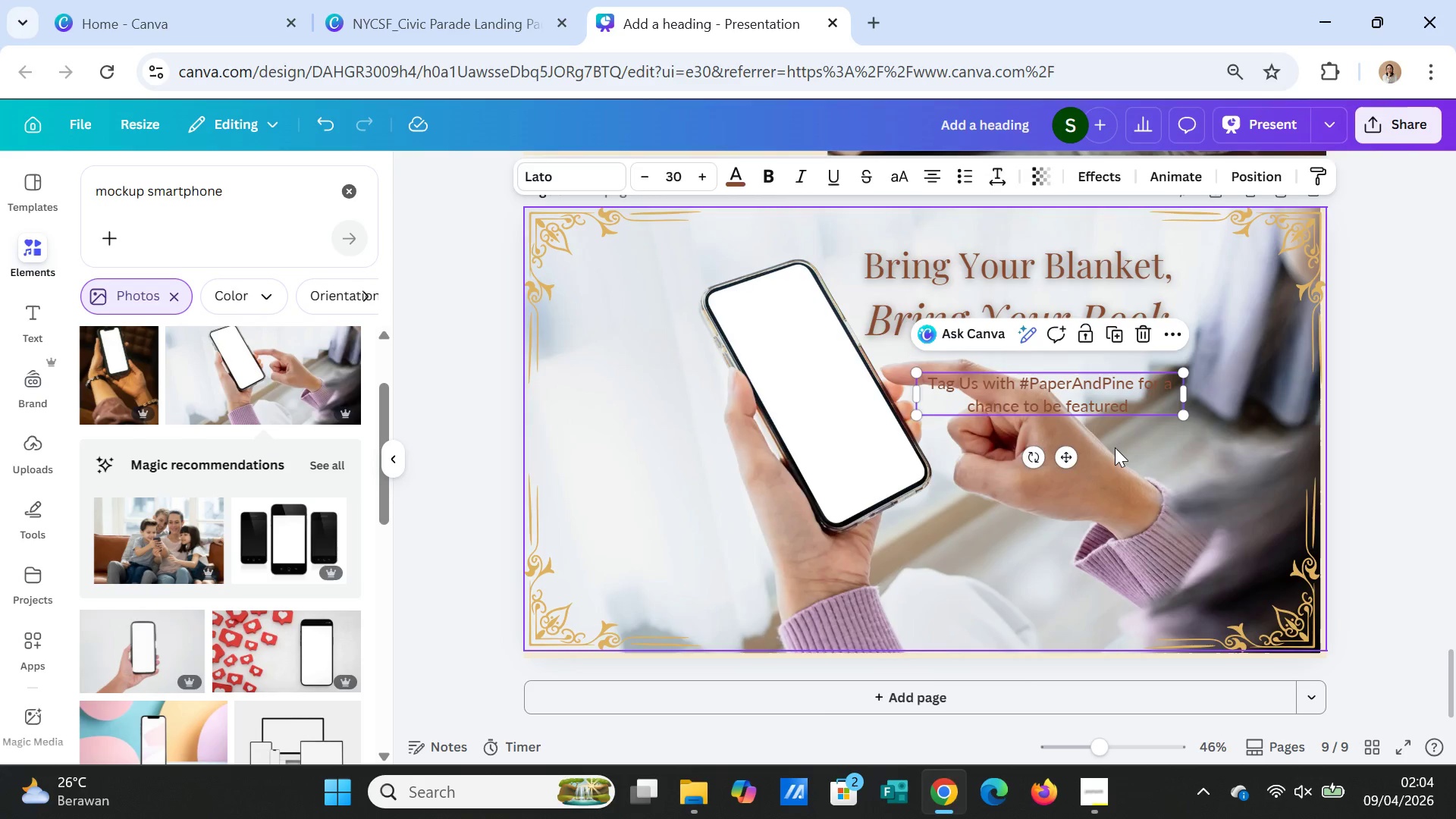 
left_click([1115, 447])
 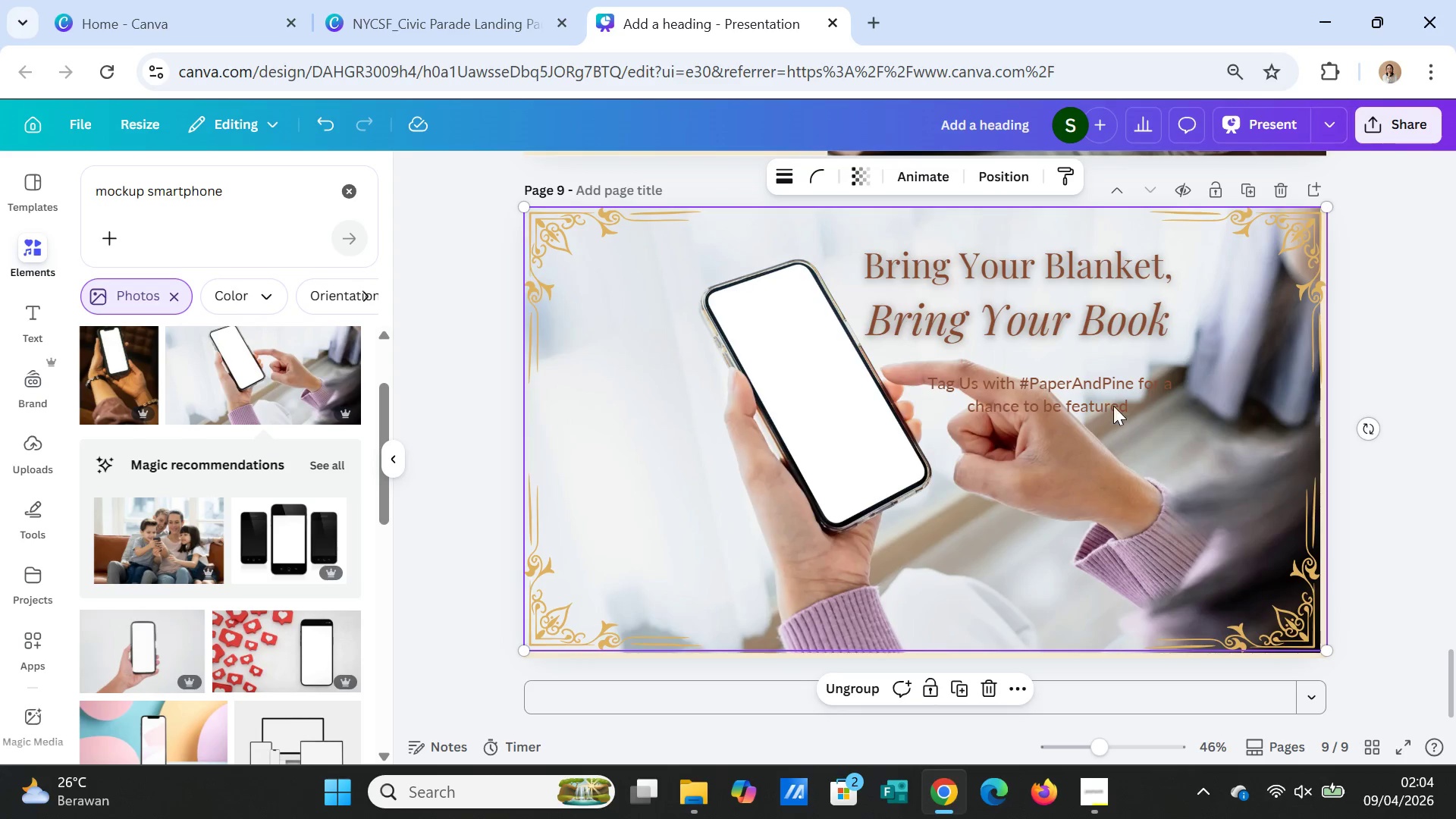 
left_click_drag(start_coordinate=[1112, 403], to_coordinate=[1103, 397])
 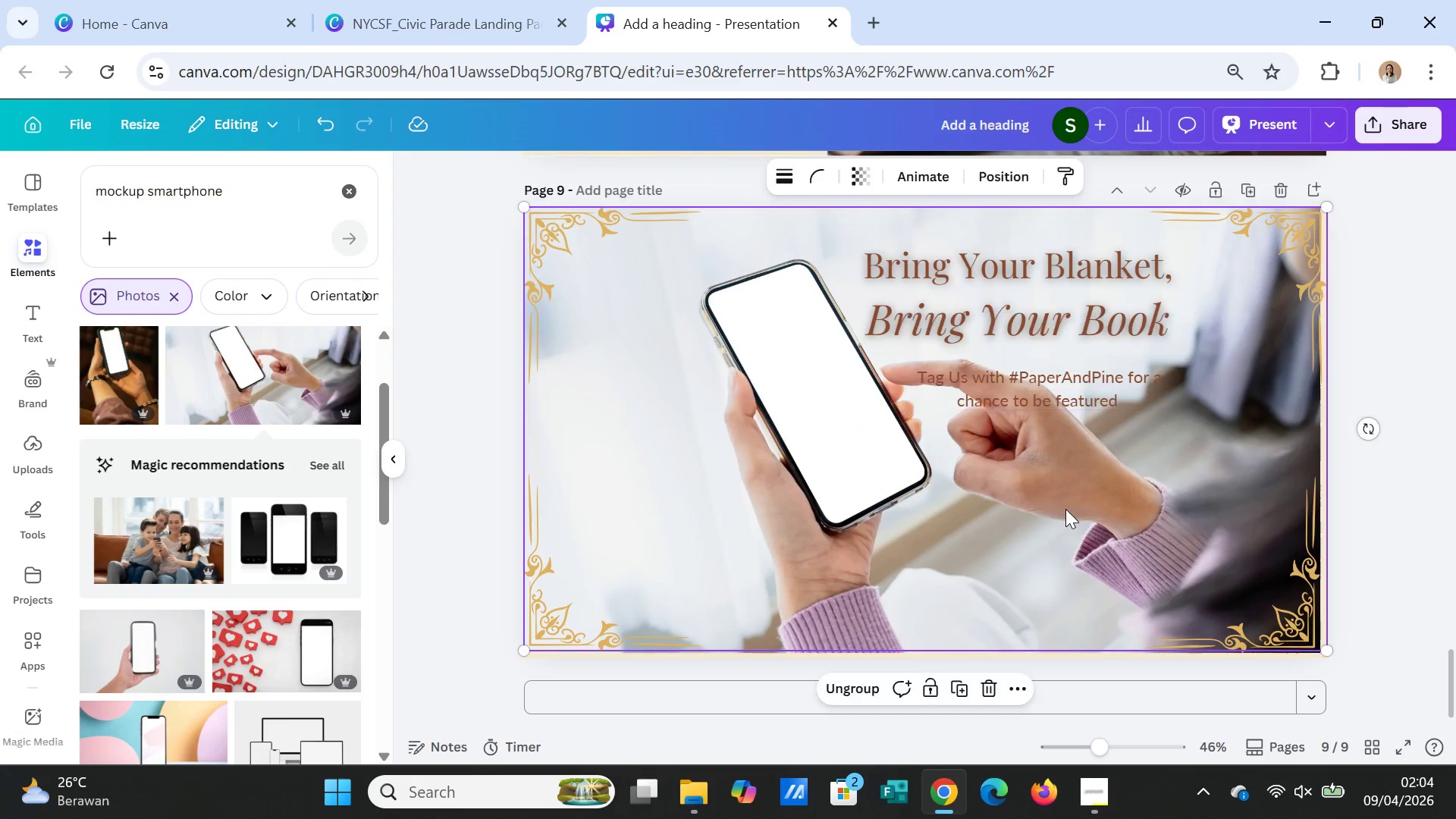 
left_click([1065, 509])
 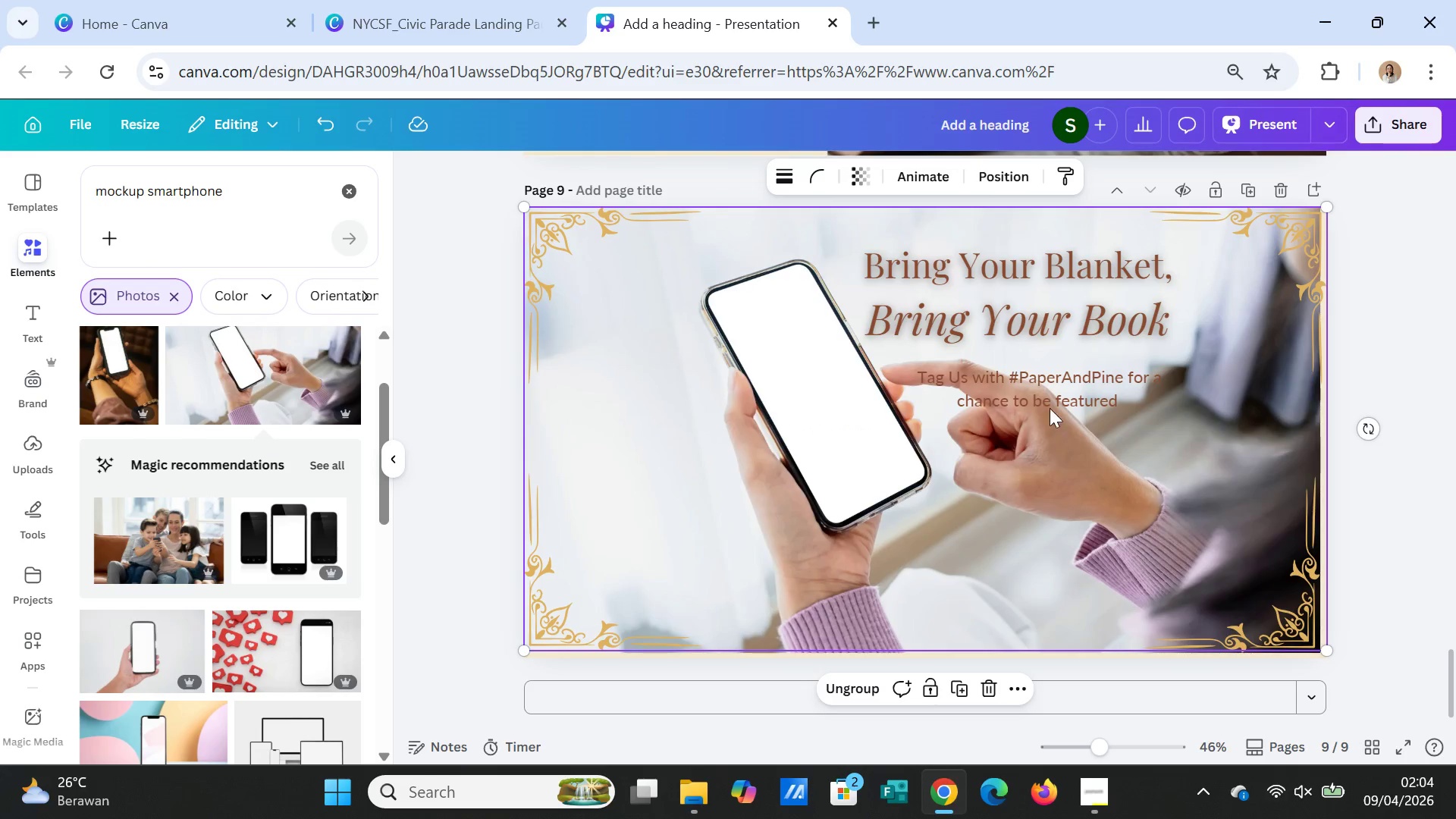 
left_click([1040, 382])
 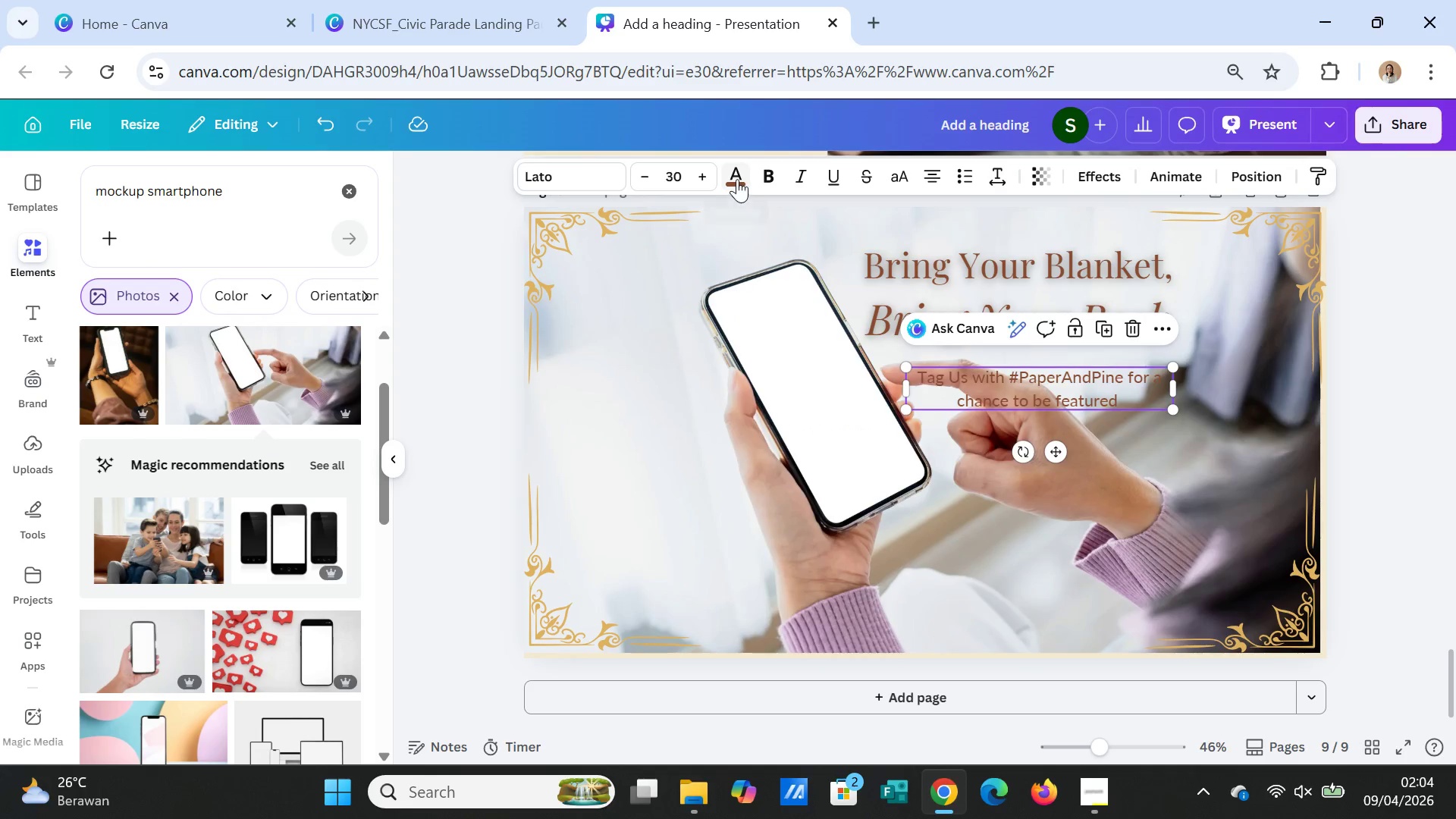 
left_click([766, 177])
 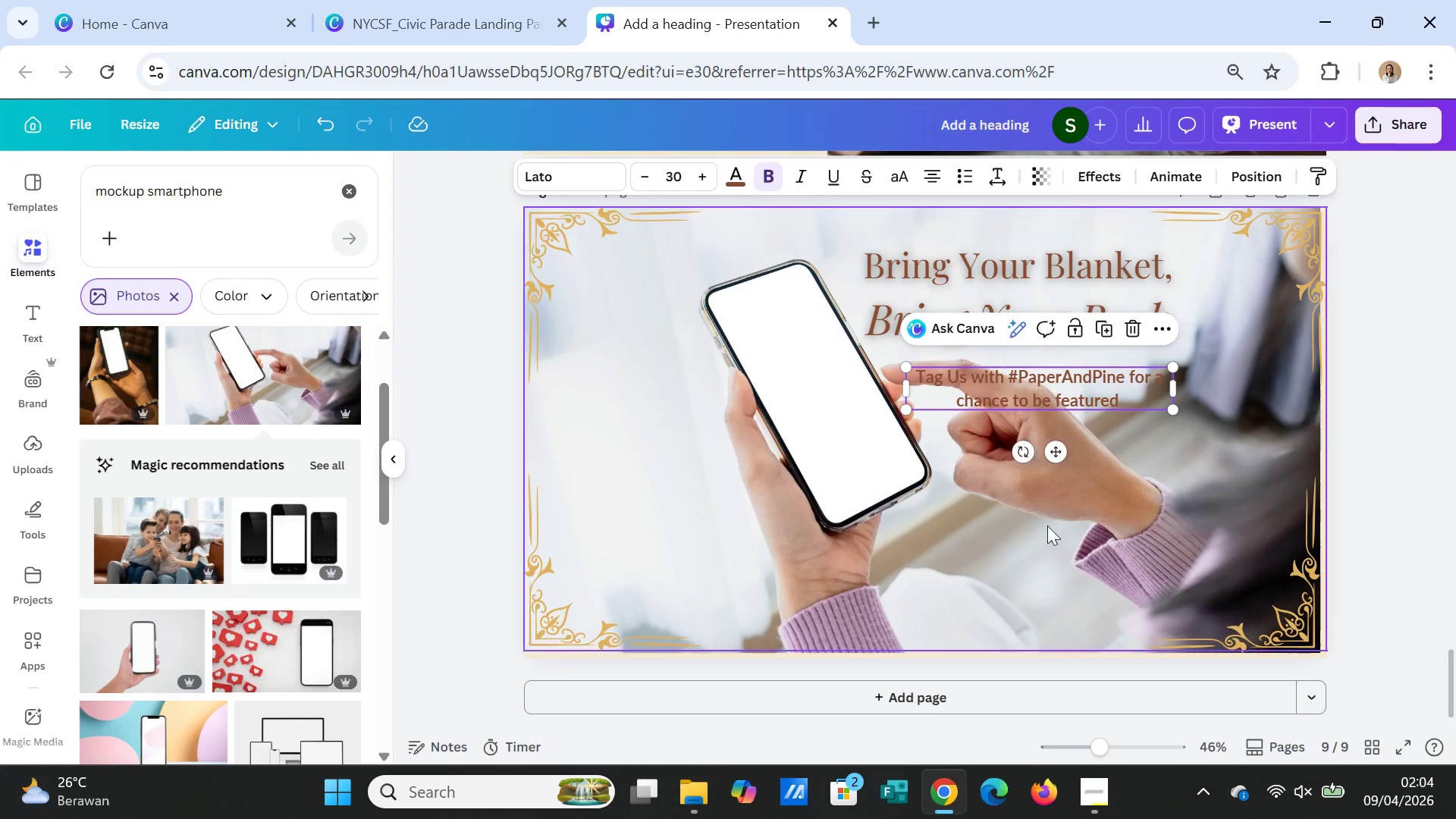 
left_click([1049, 534])
 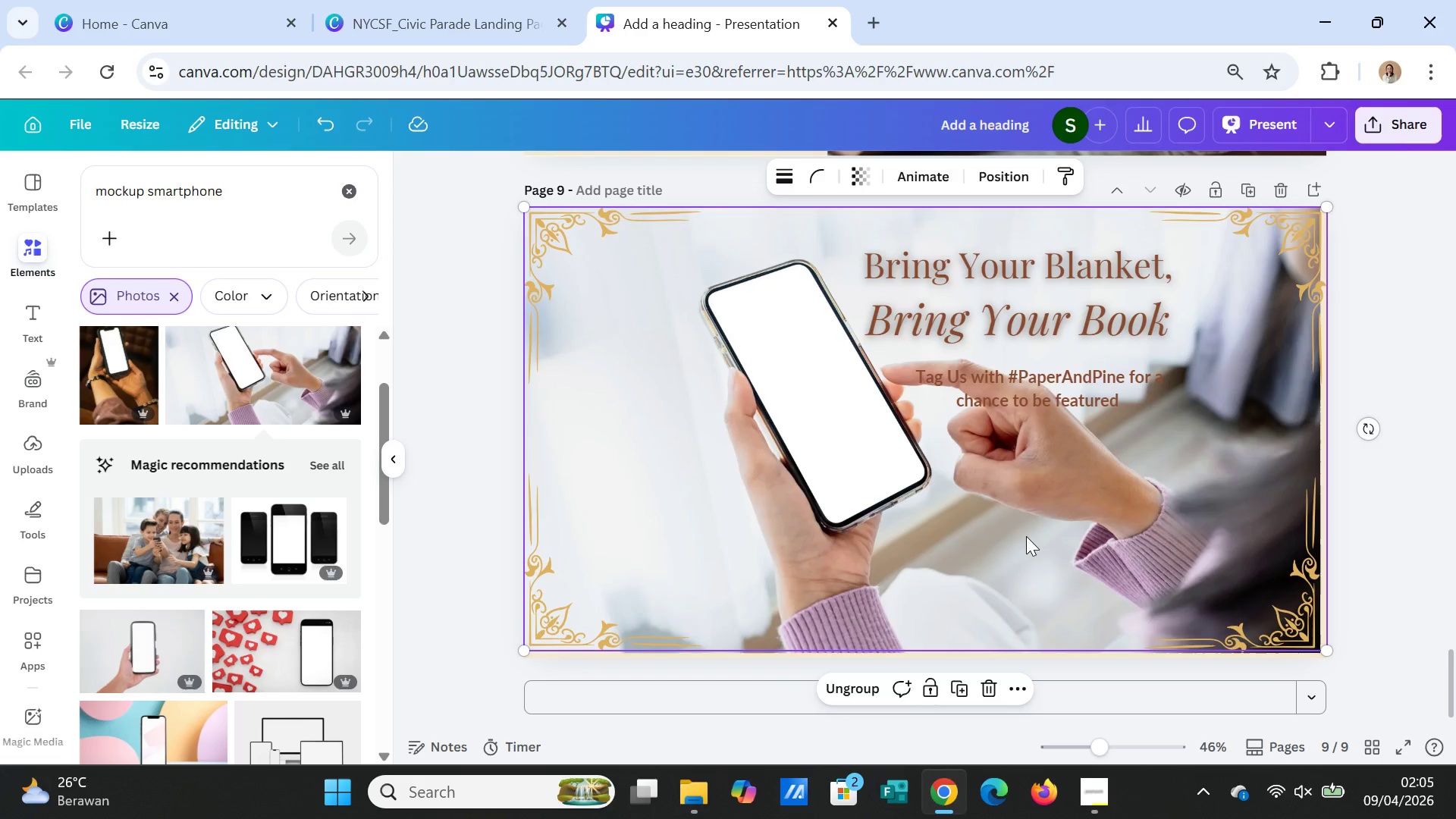 
wait(33.48)
 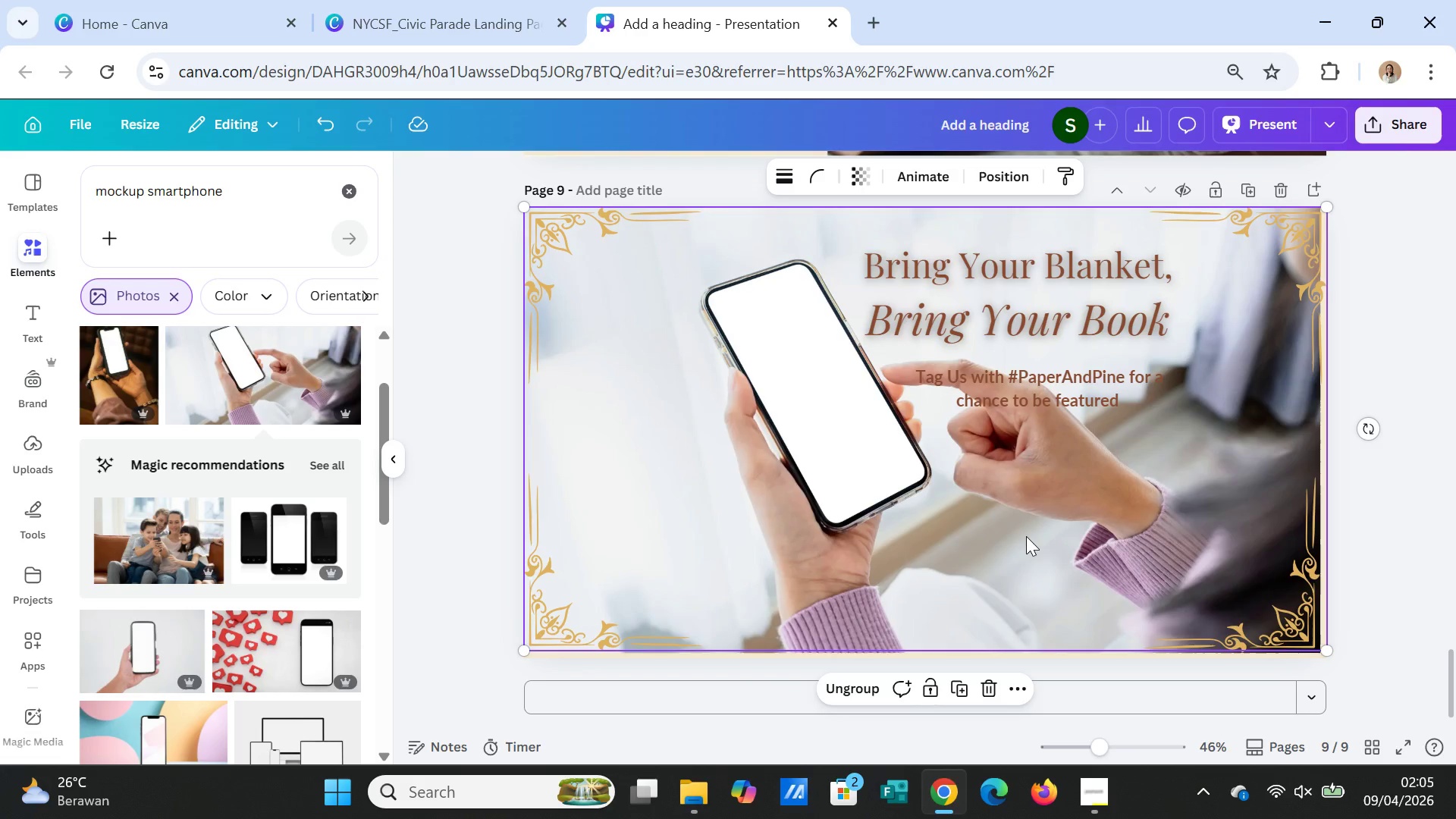 
scroll: coordinate [1072, 595], scroll_direction: up, amount: 6.0
 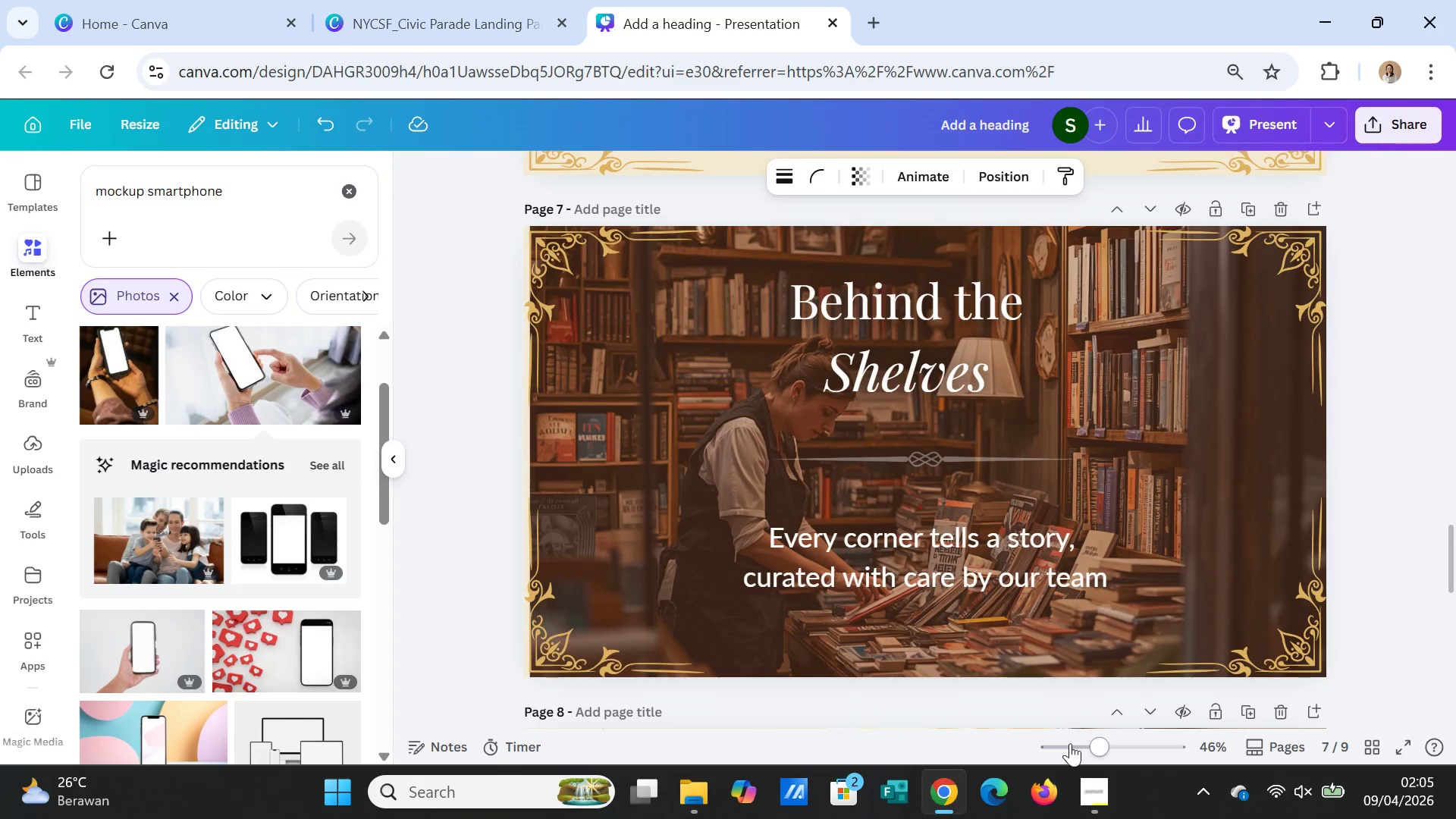 
left_click([1087, 780])